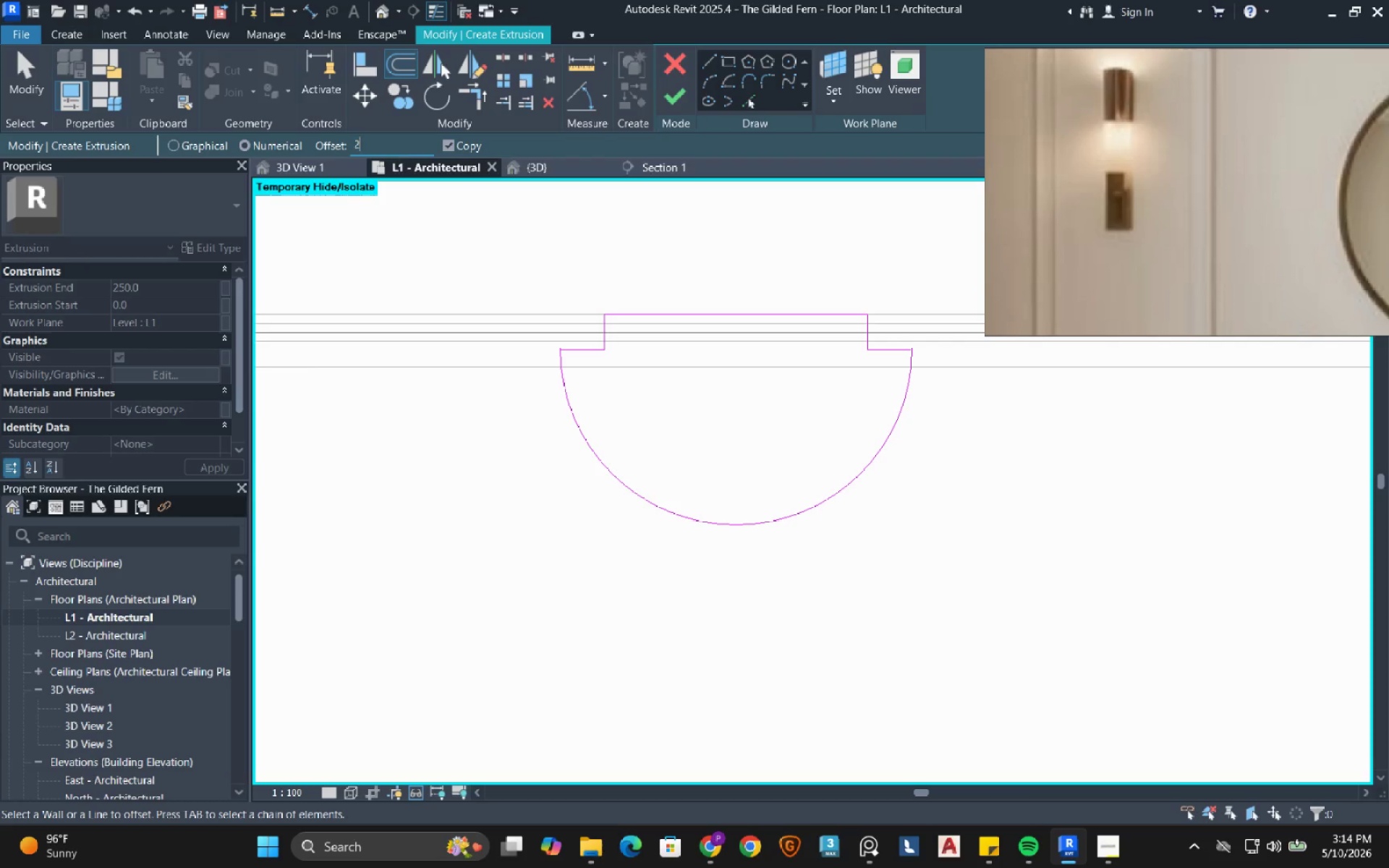 
key(Numpad2)
 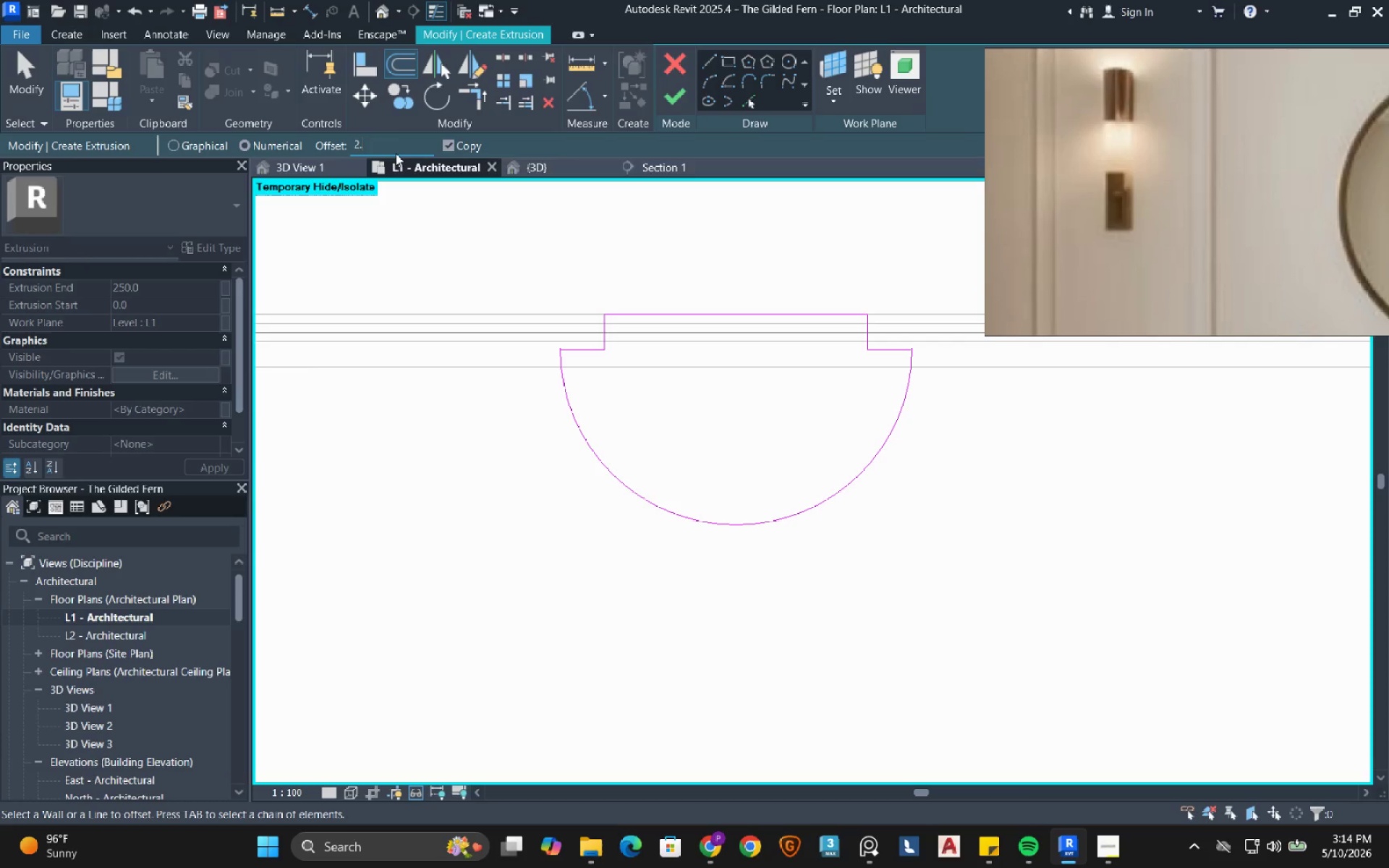 
key(NumpadDecimal)
 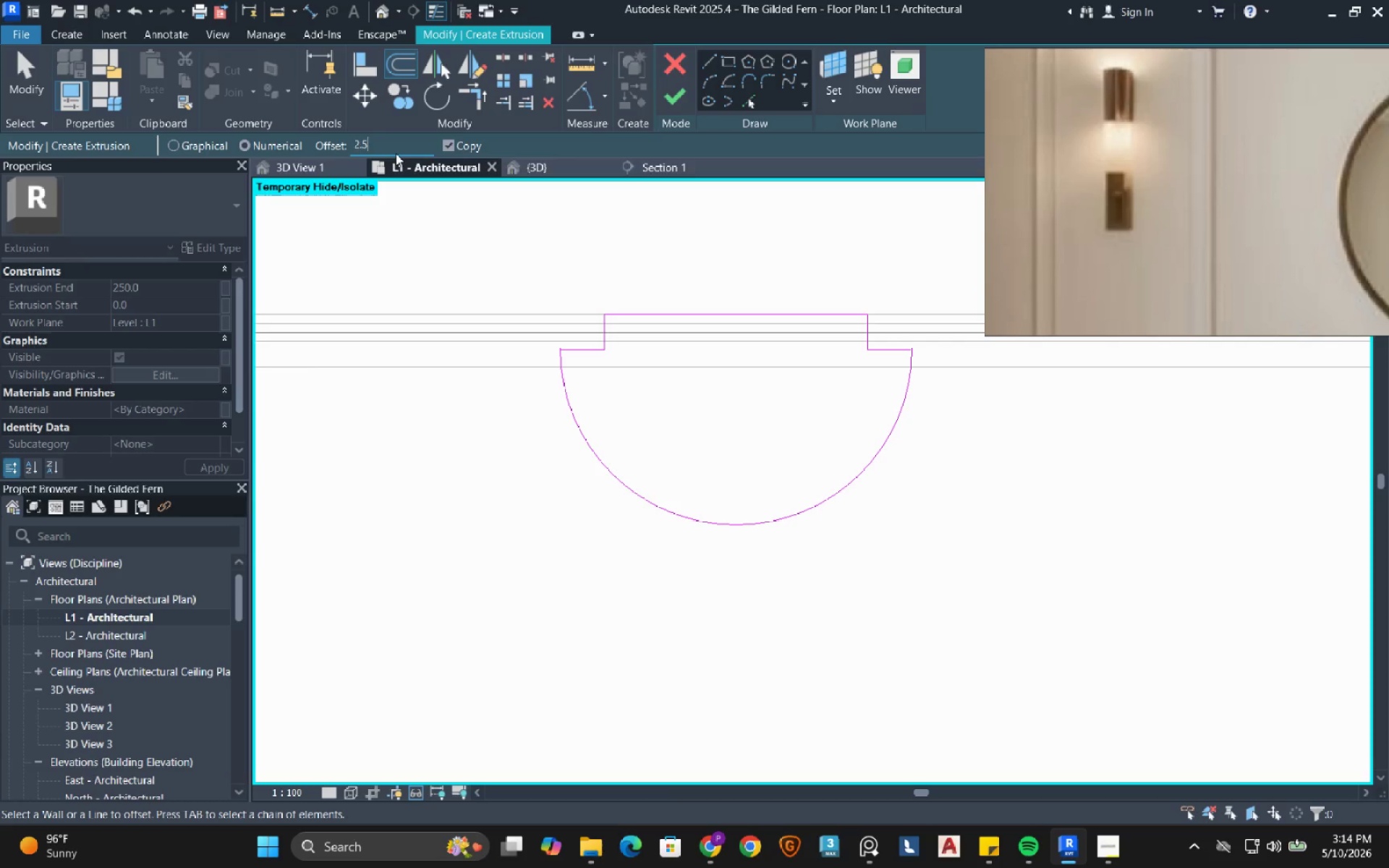 
key(Numpad5)
 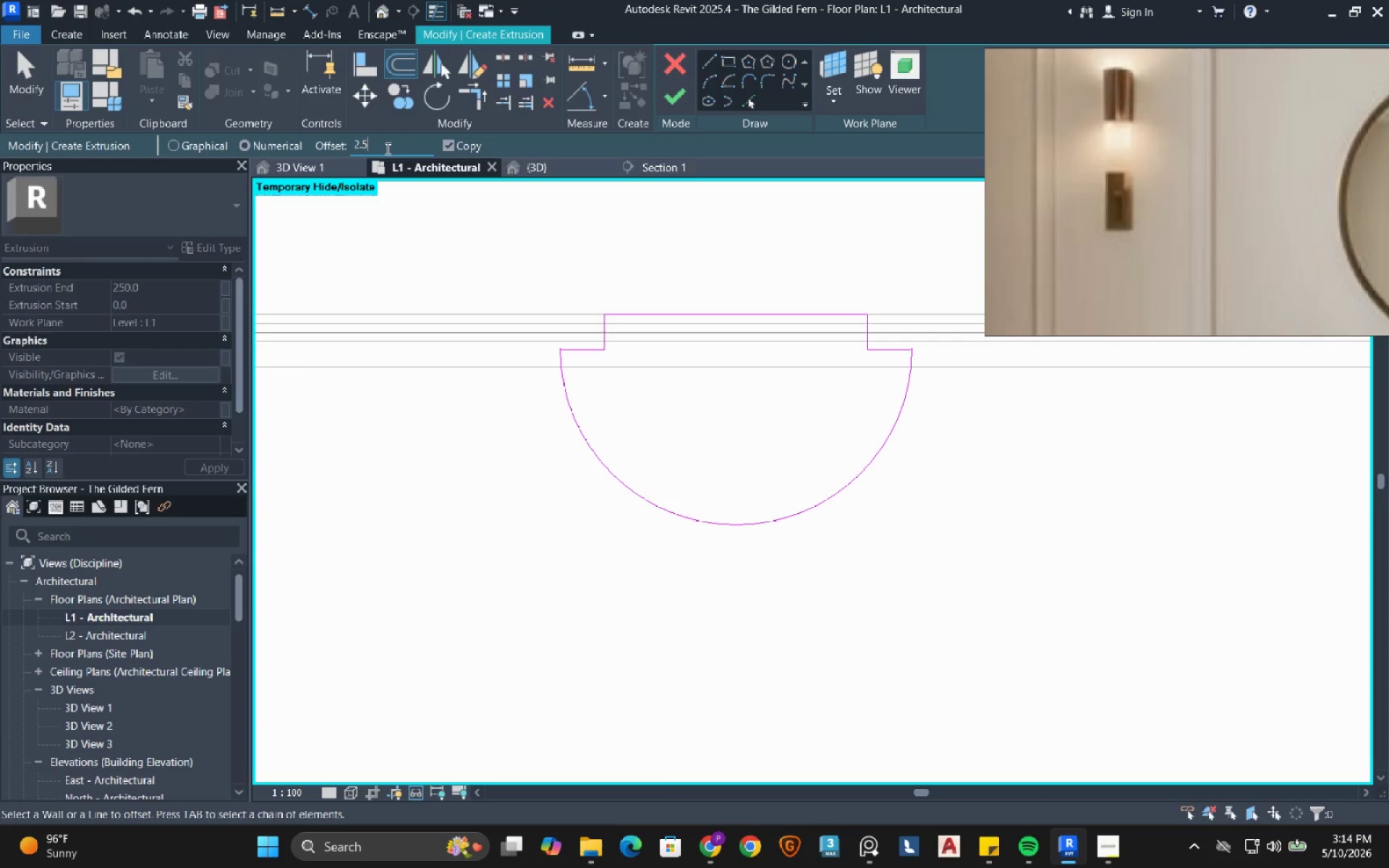 
left_click_drag(start_coordinate=[469, 509], to_coordinate=[462, 510])
 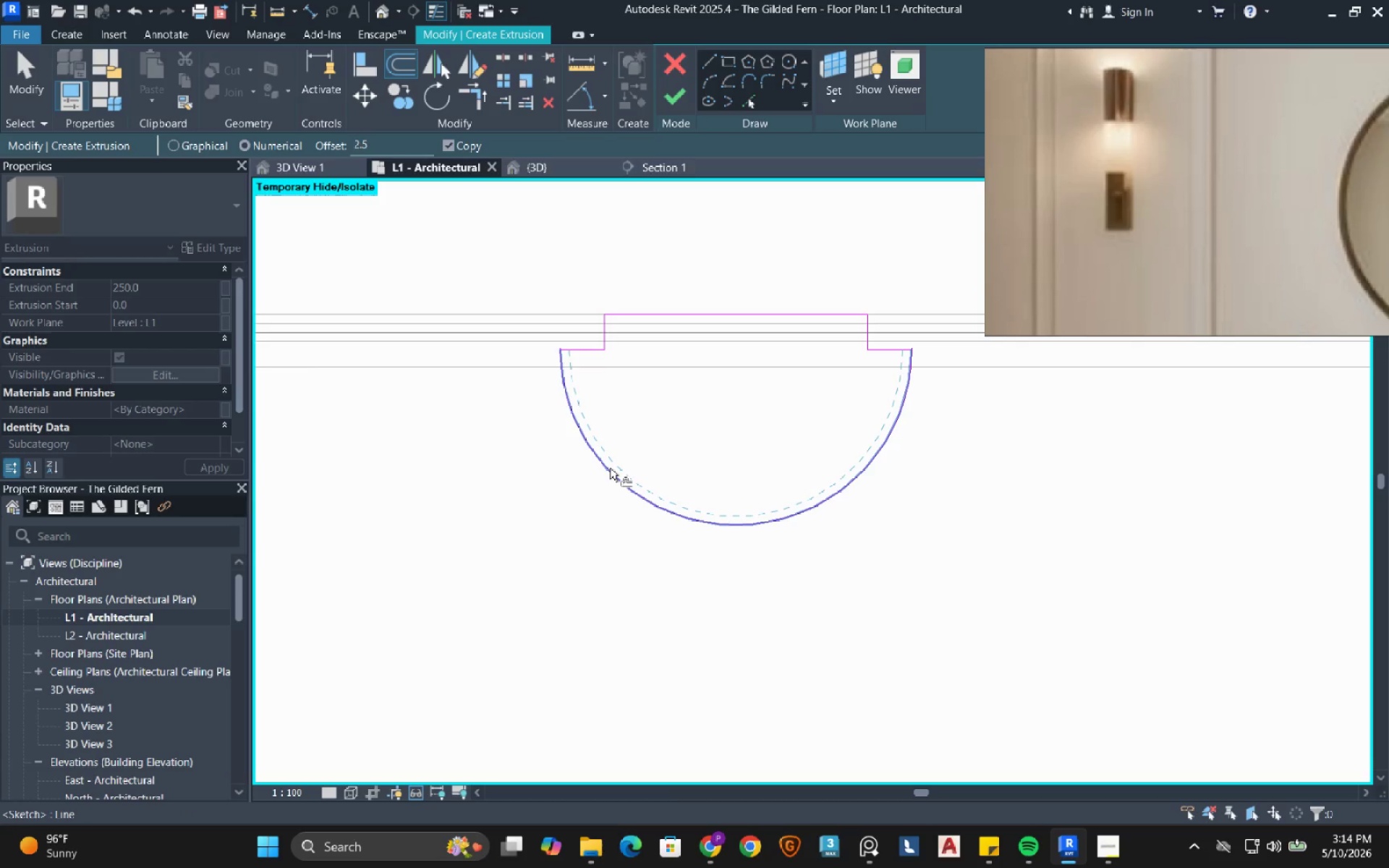 
key(Tab)
 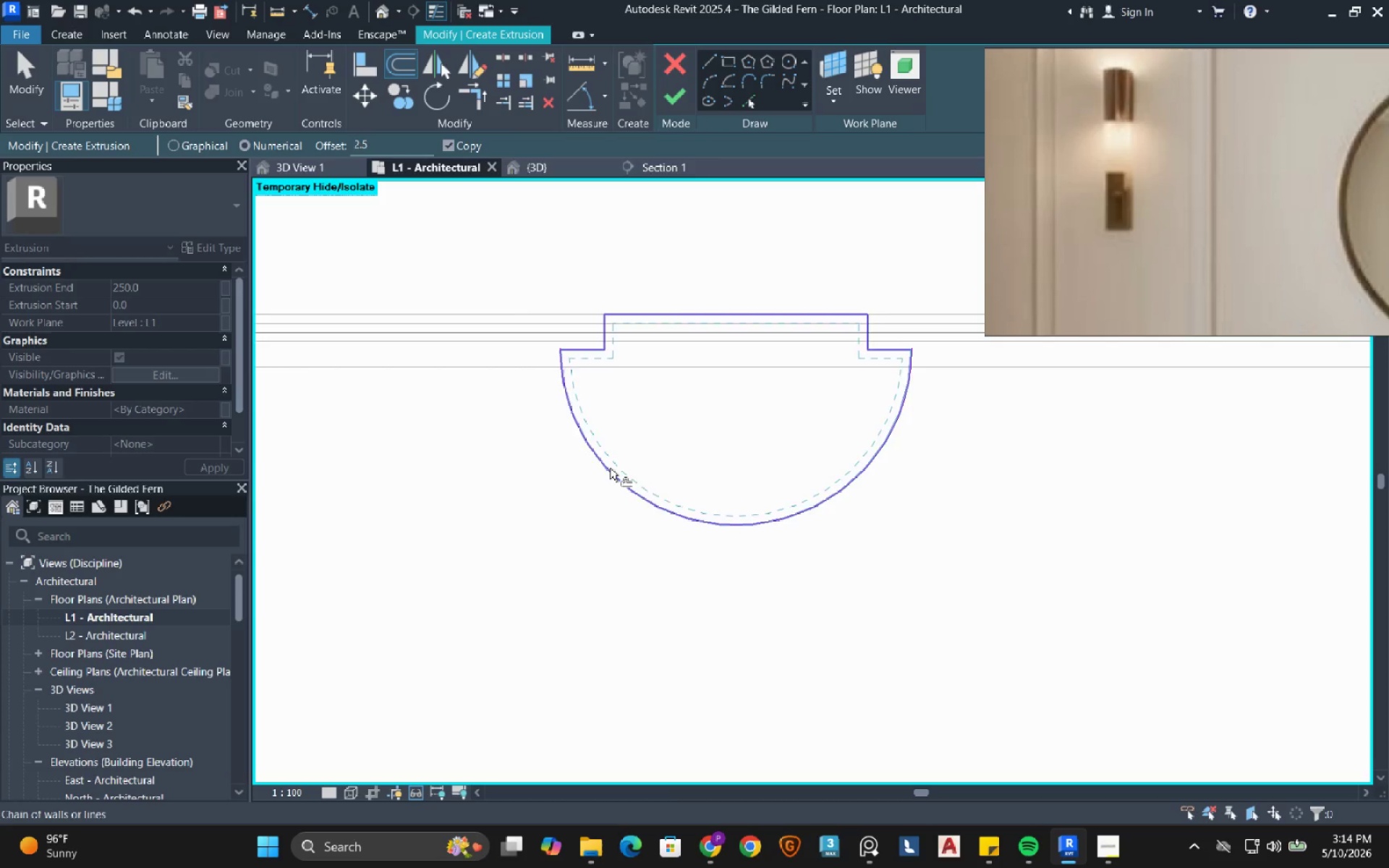 
left_click([610, 468])
 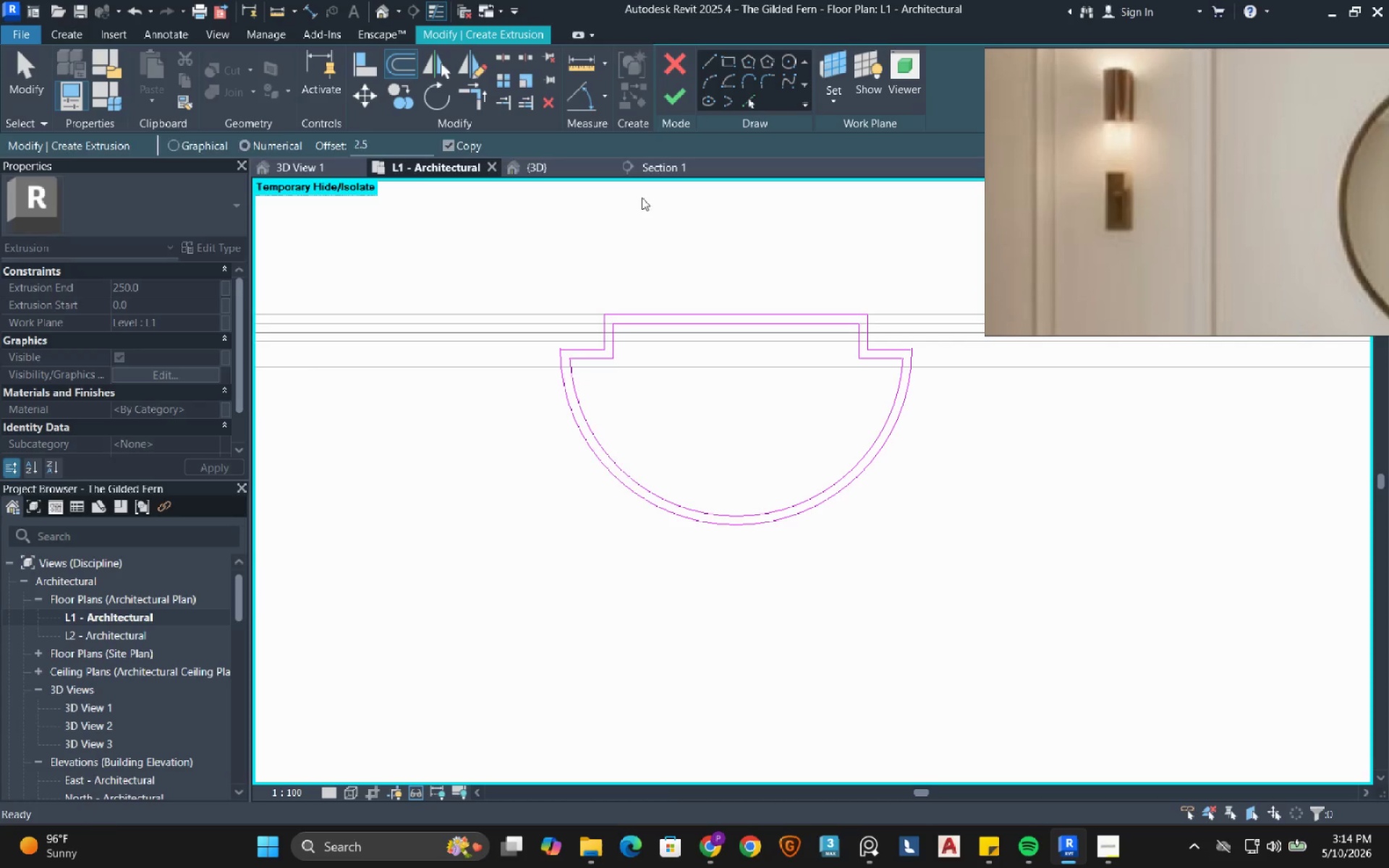 
key(Escape)
 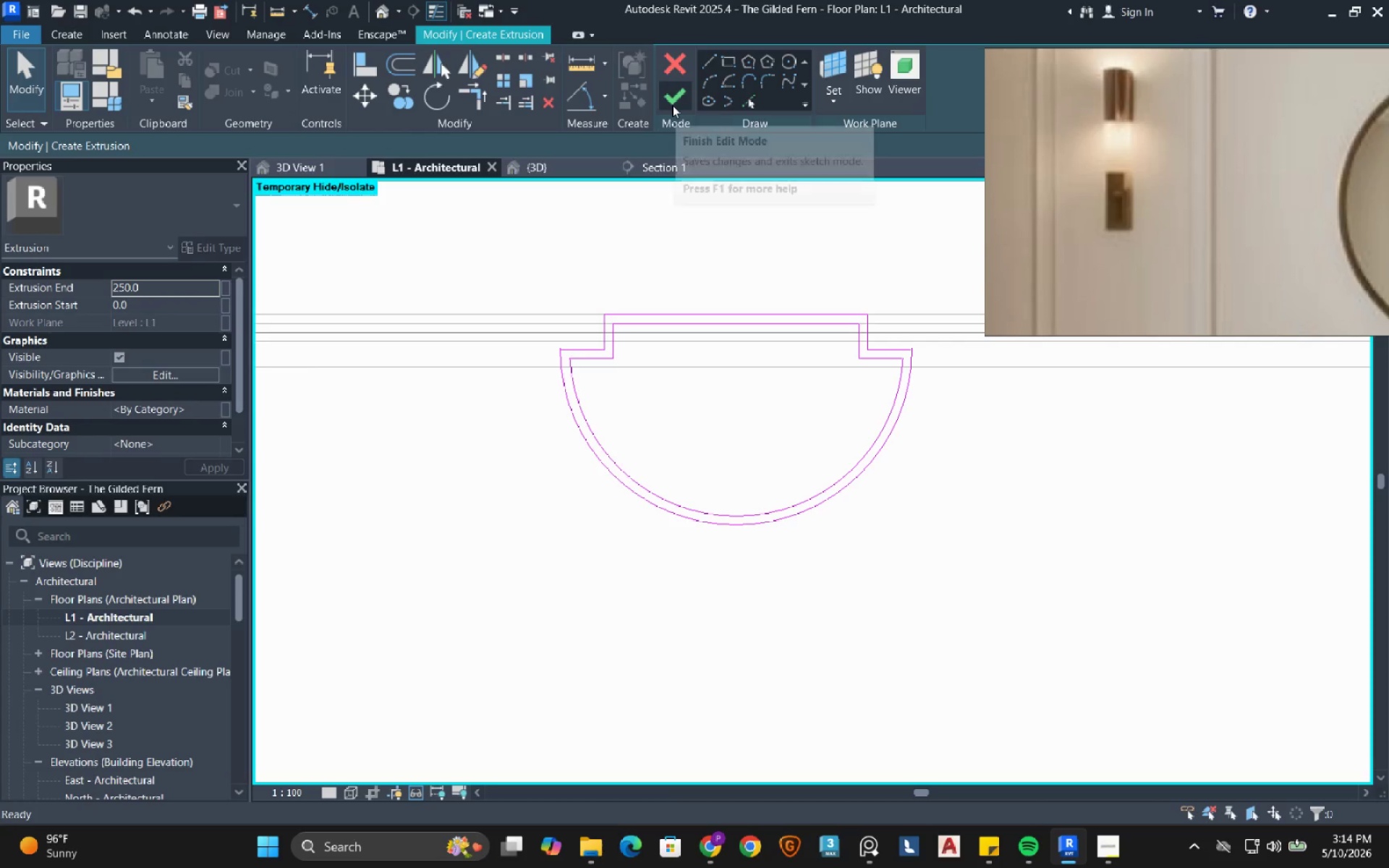 
left_click([672, 105])
 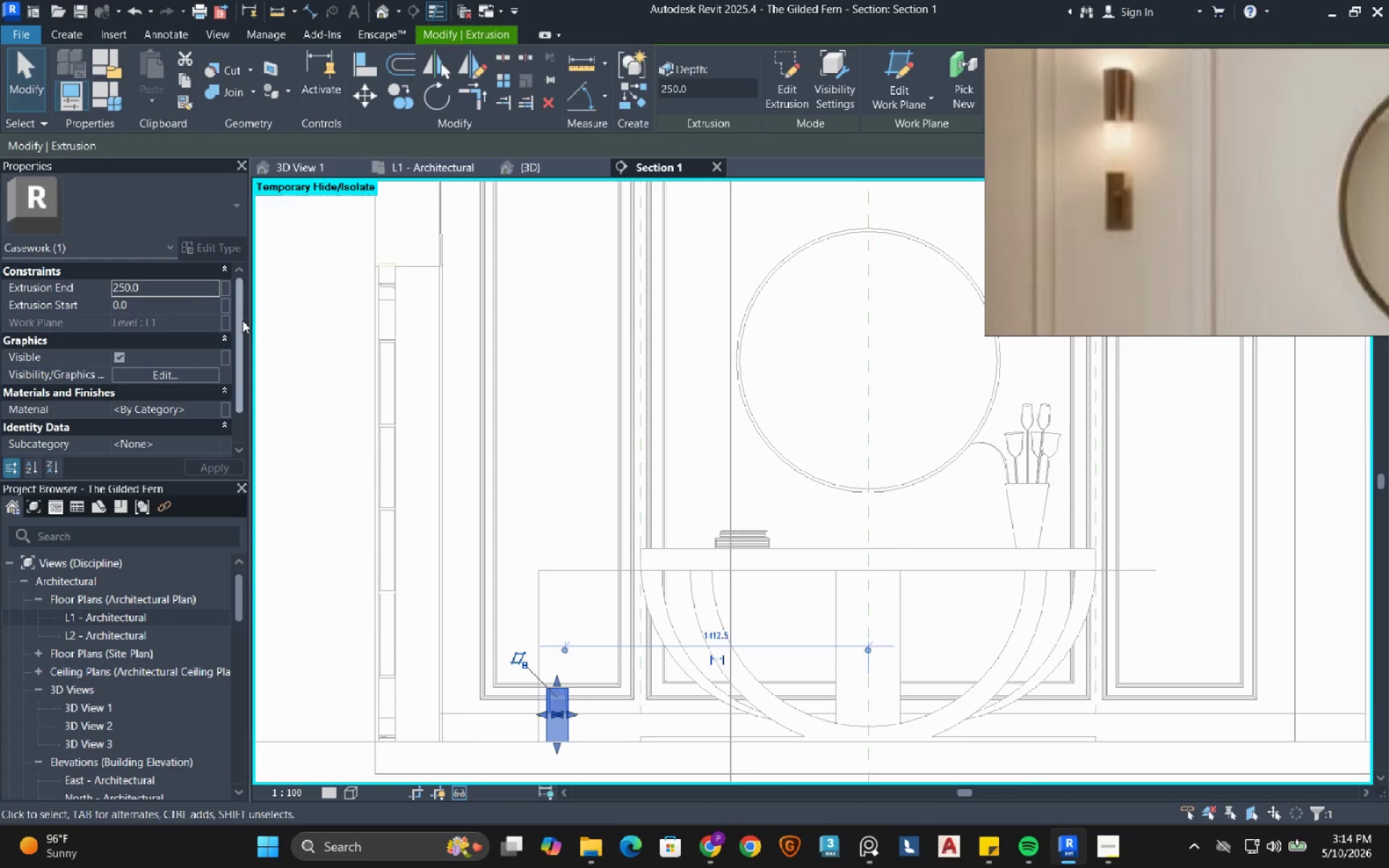 
wait(9.41)
 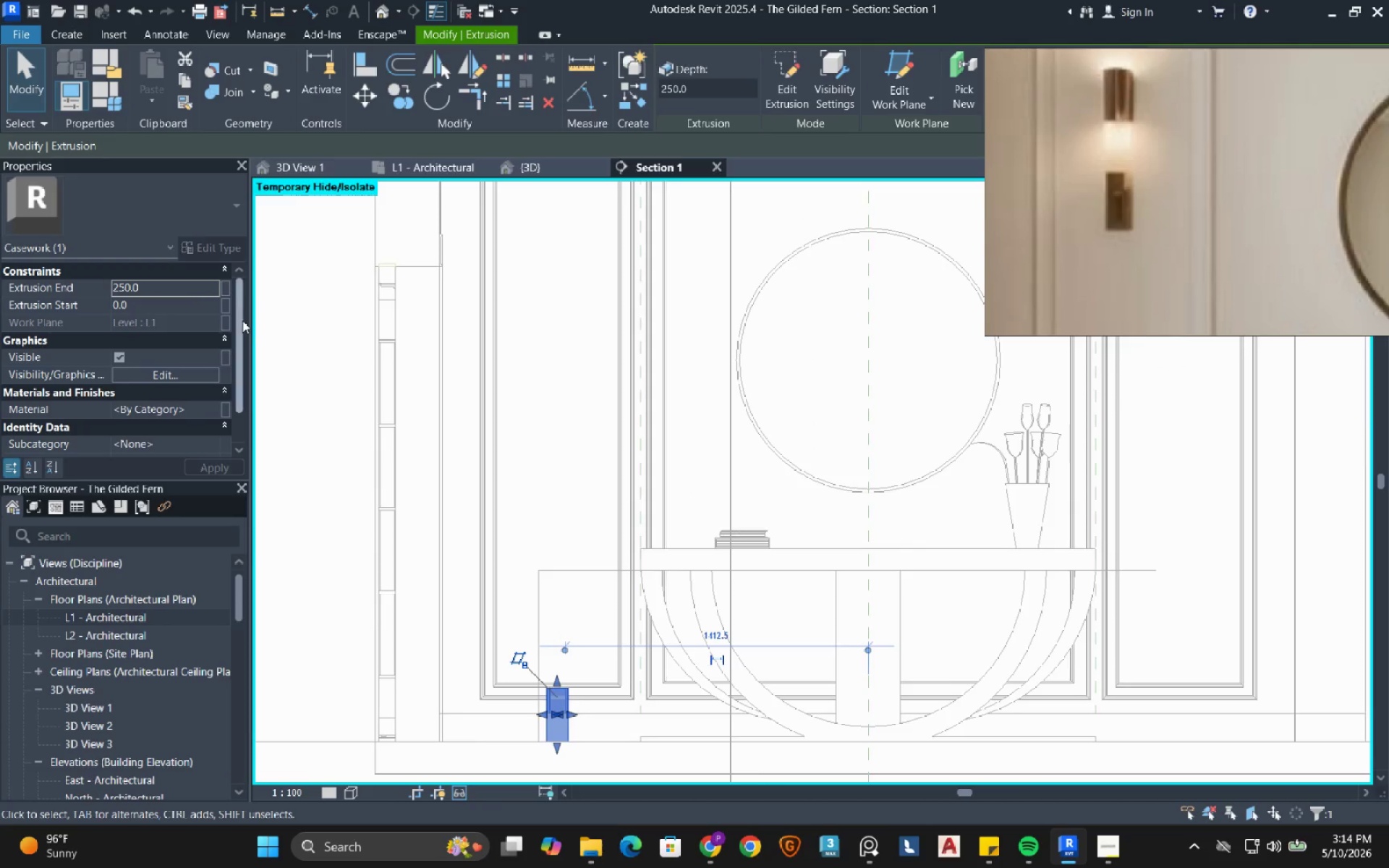 
scroll: coordinate [553, 592], scroll_direction: down, amount: 2.0
 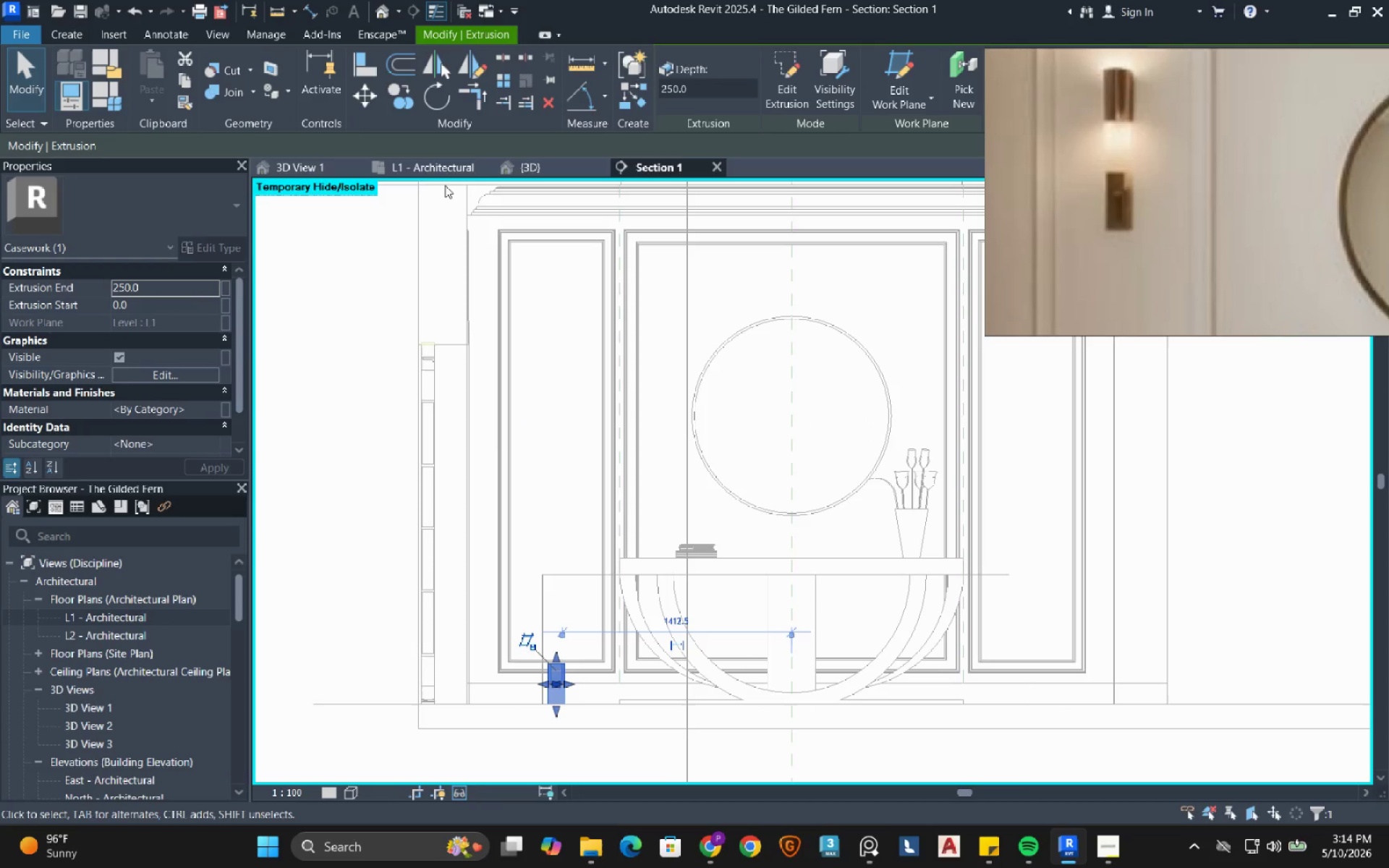 
left_click([365, 95])
 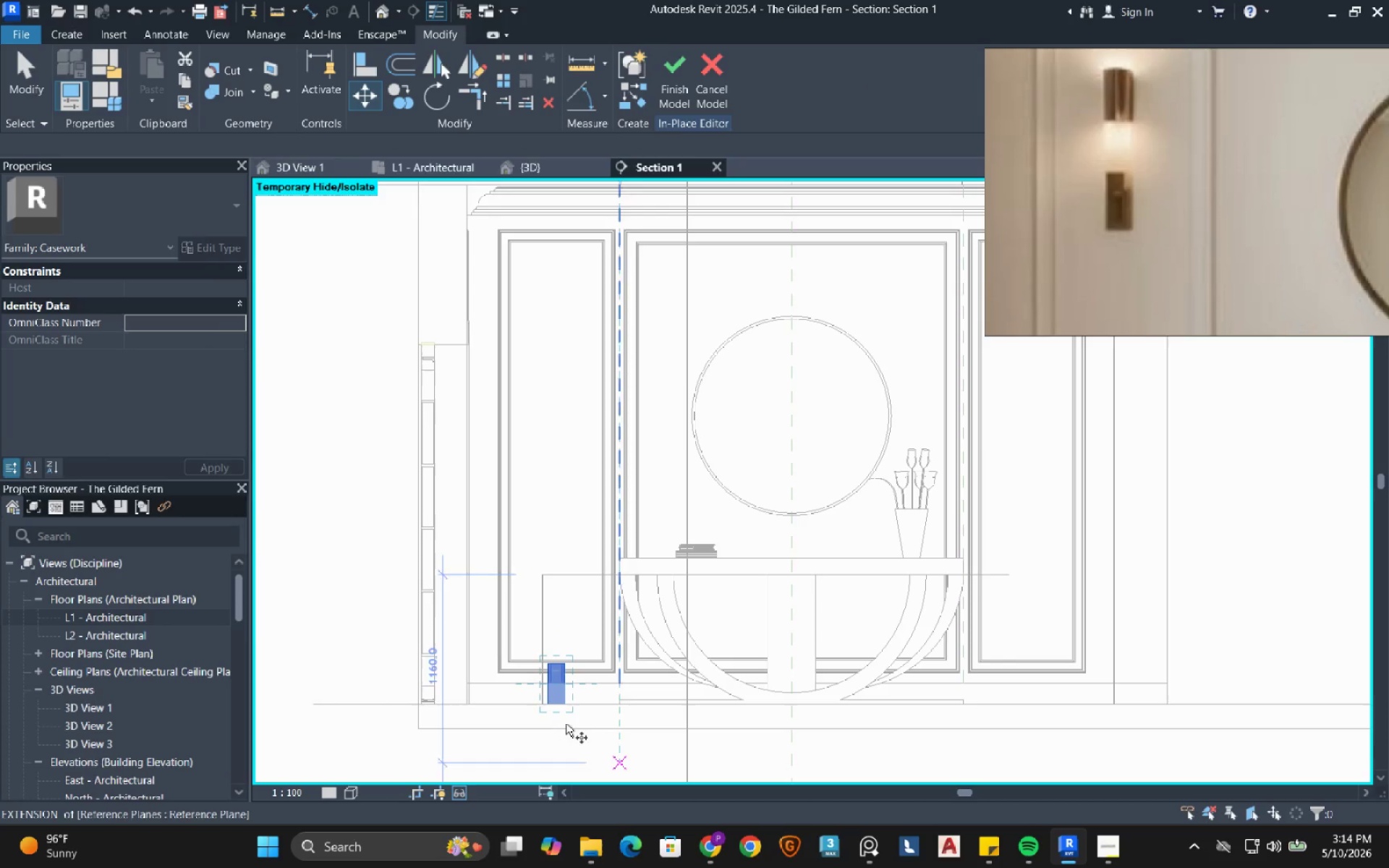 
scroll: coordinate [569, 668], scroll_direction: up, amount: 6.0
 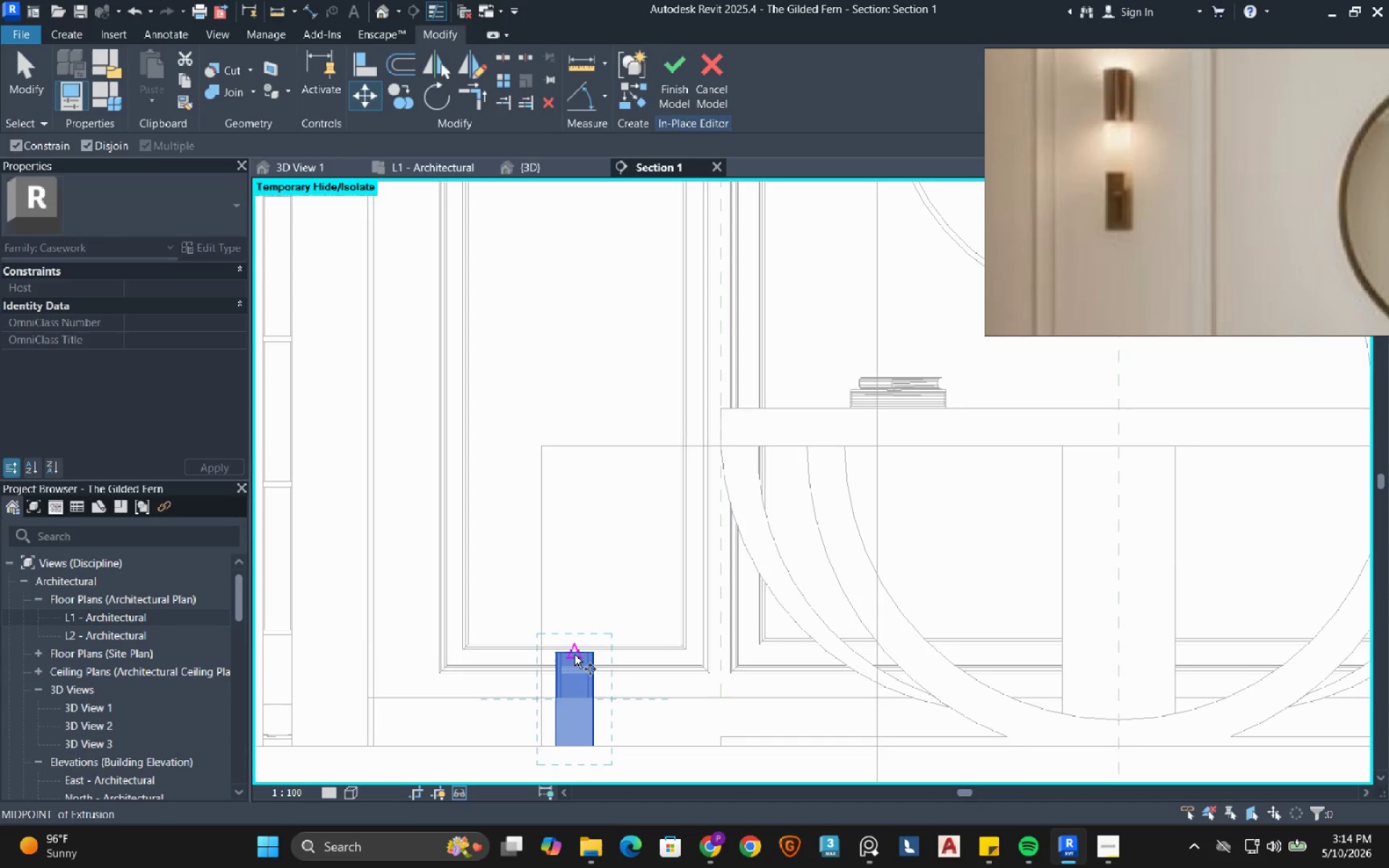 
left_click([574, 655])
 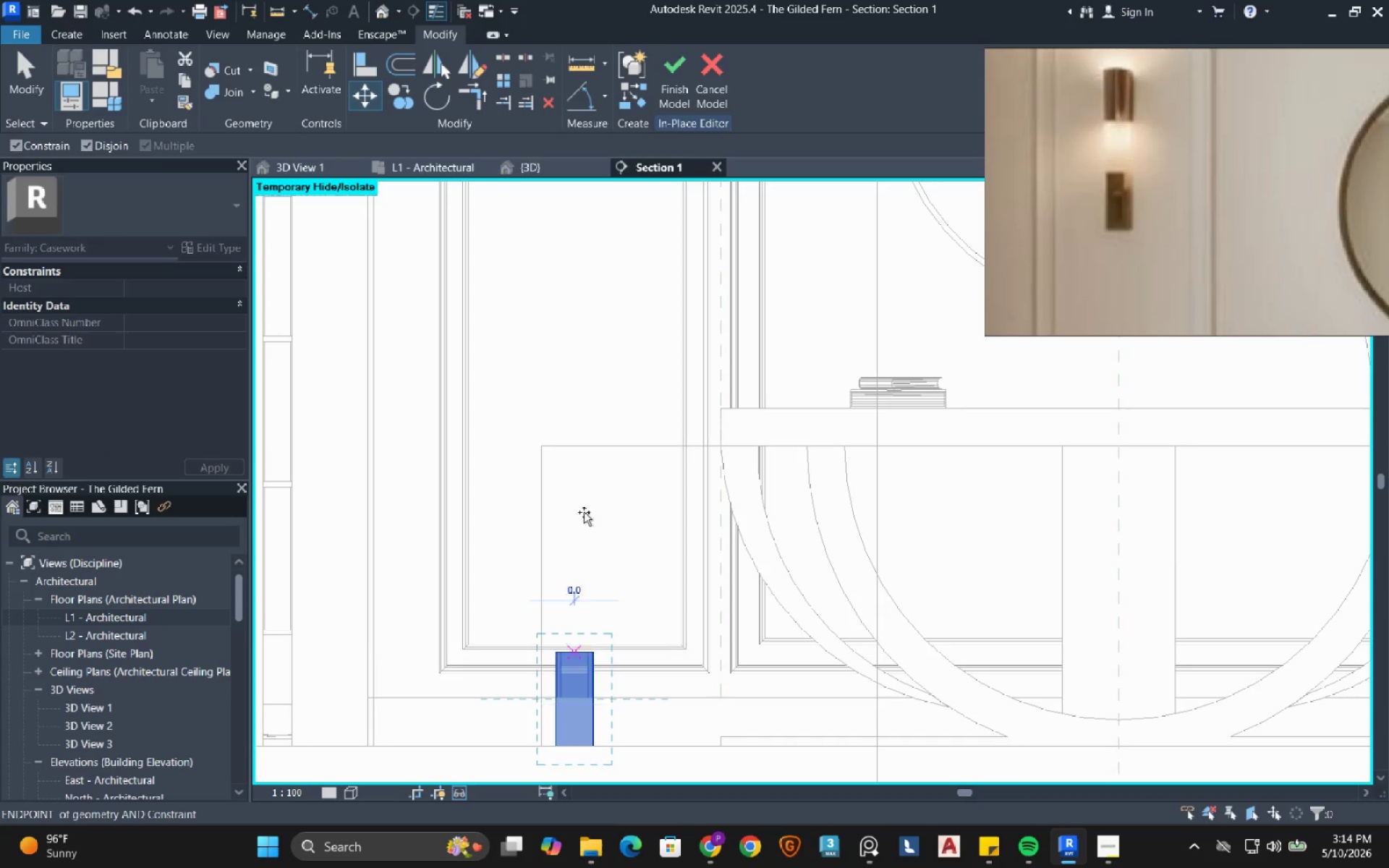 
mouse_move([570, 384])
 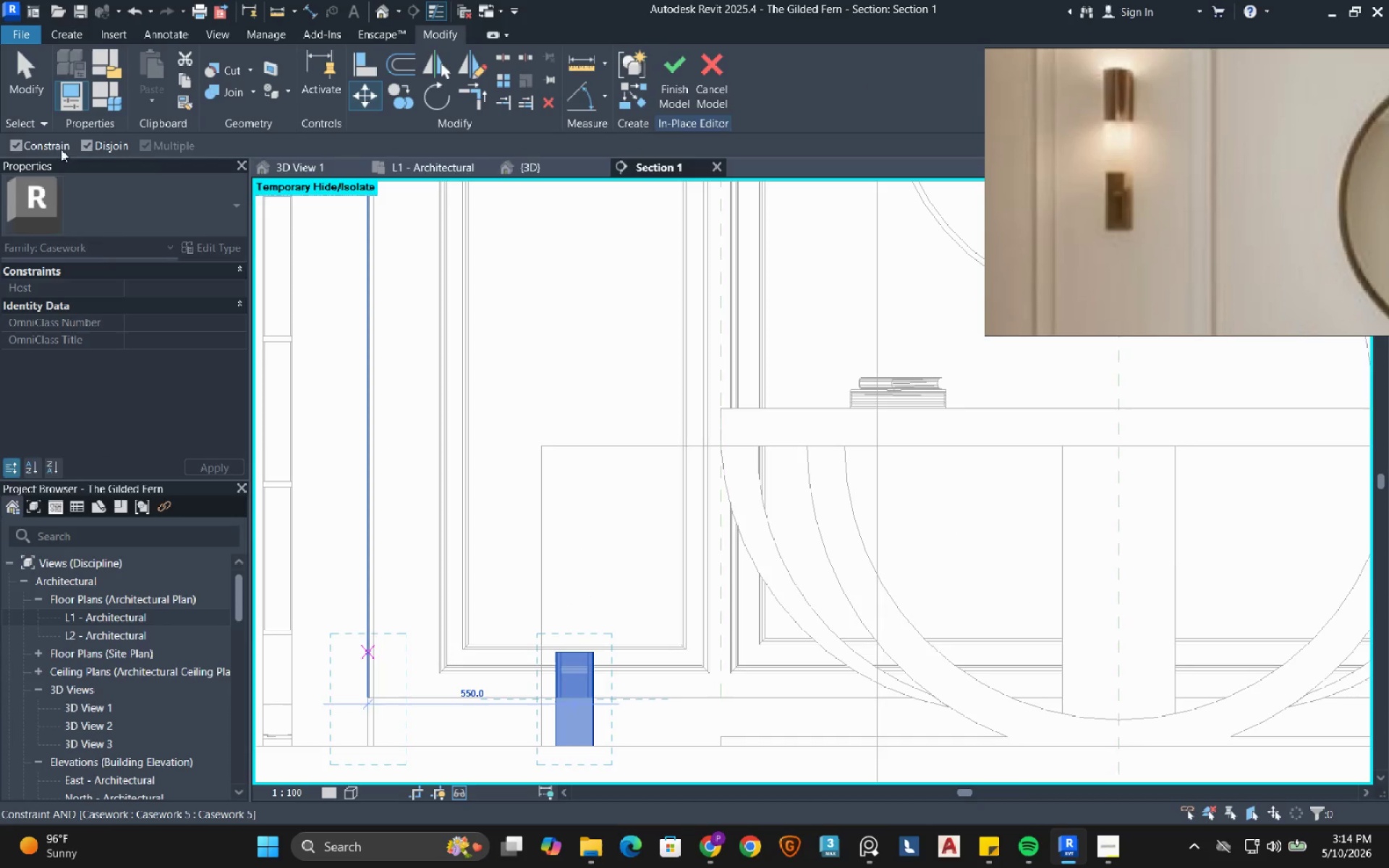 
left_click([46, 145])
 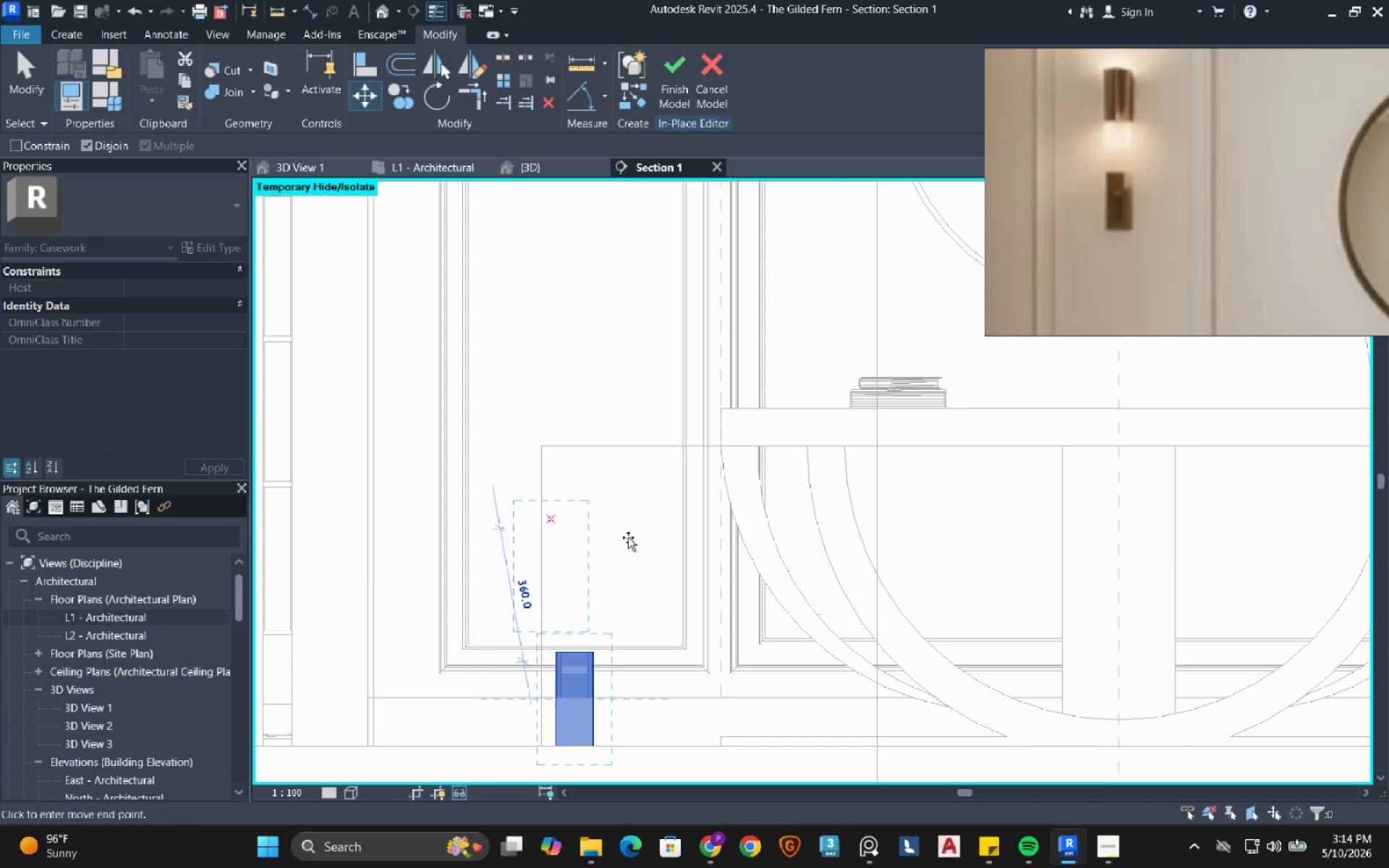 
scroll: coordinate [629, 540], scroll_direction: down, amount: 3.0
 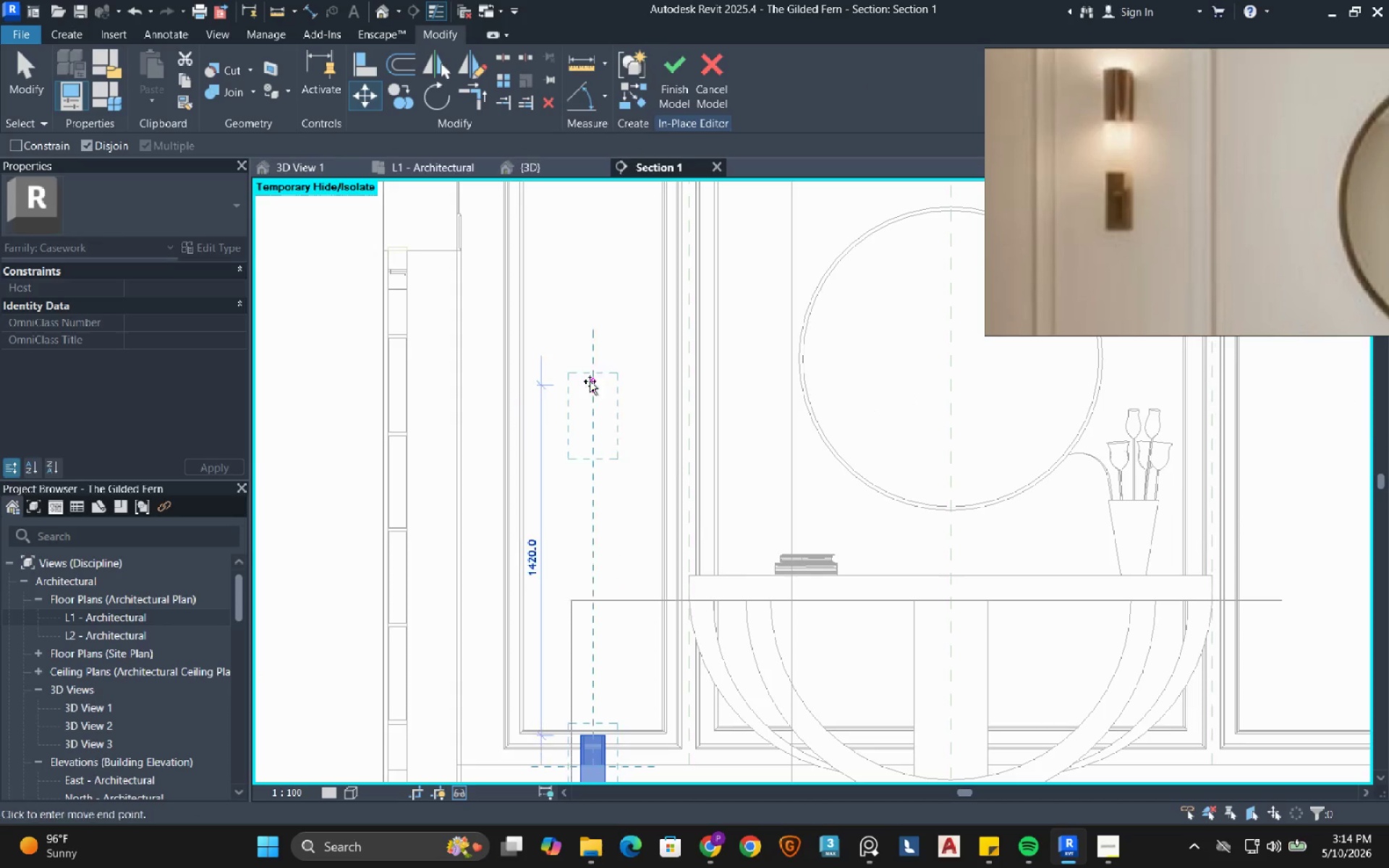 
left_click([595, 342])
 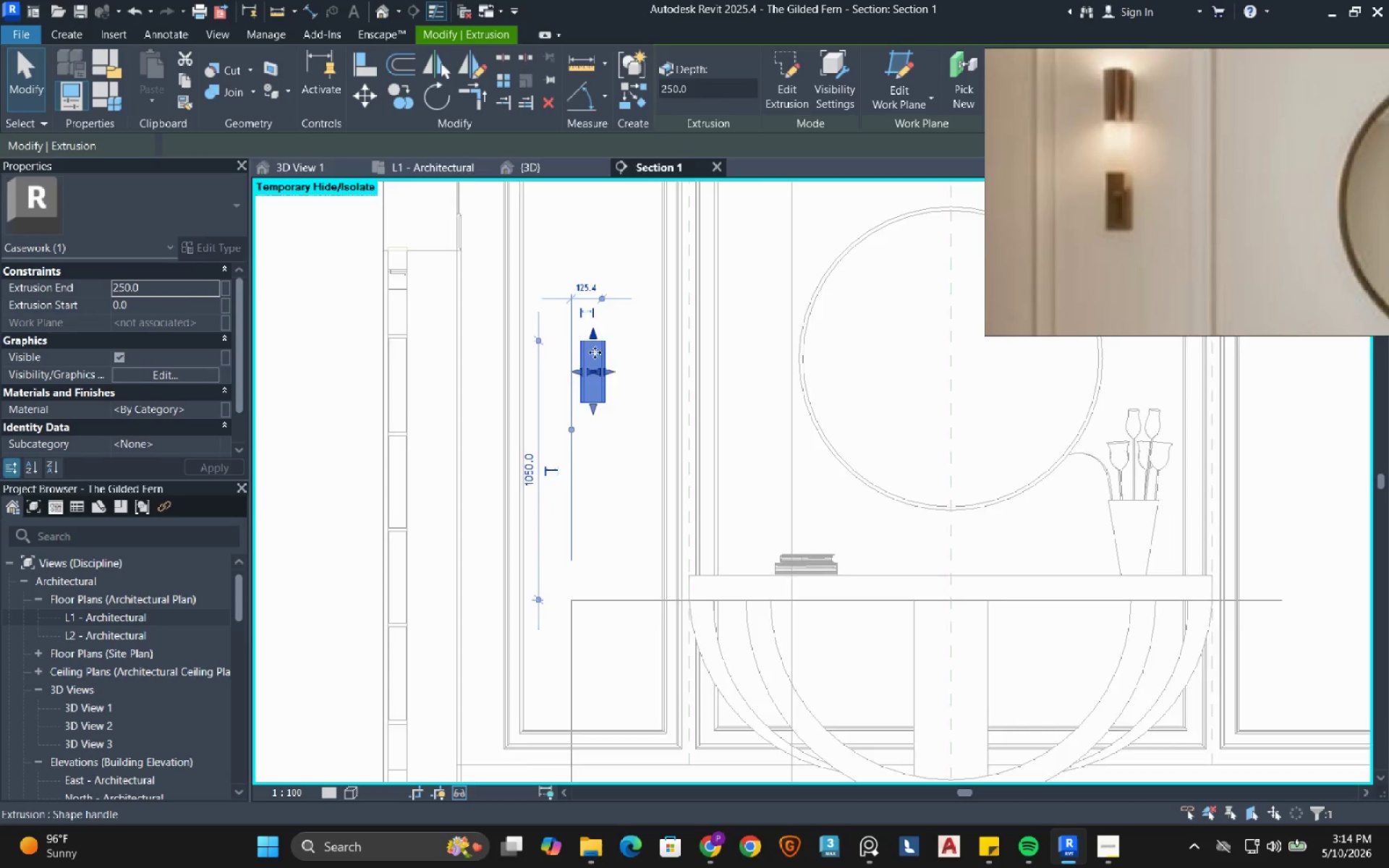 
key(Escape)
 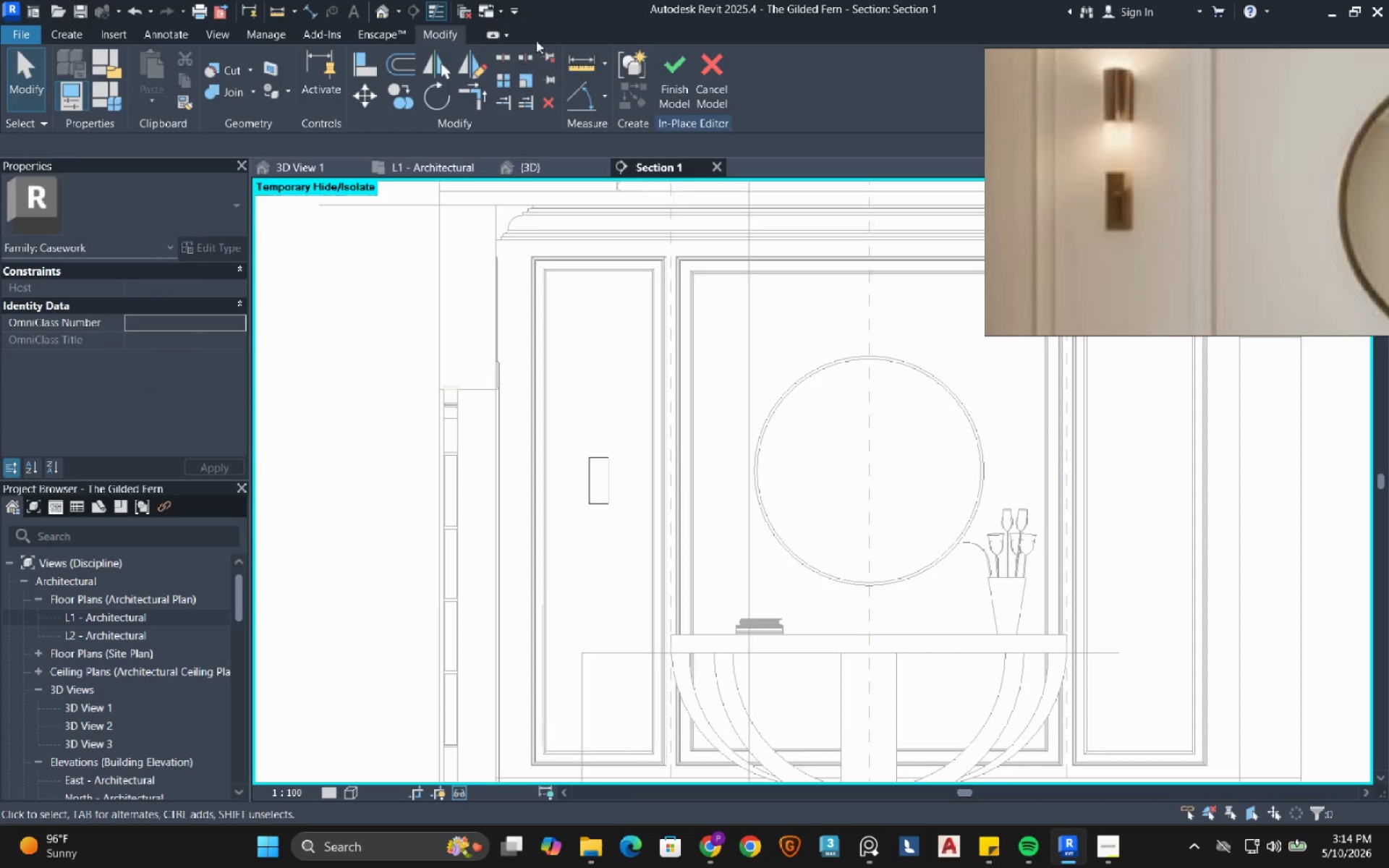 
scroll: coordinate [595, 359], scroll_direction: down, amount: 2.0
 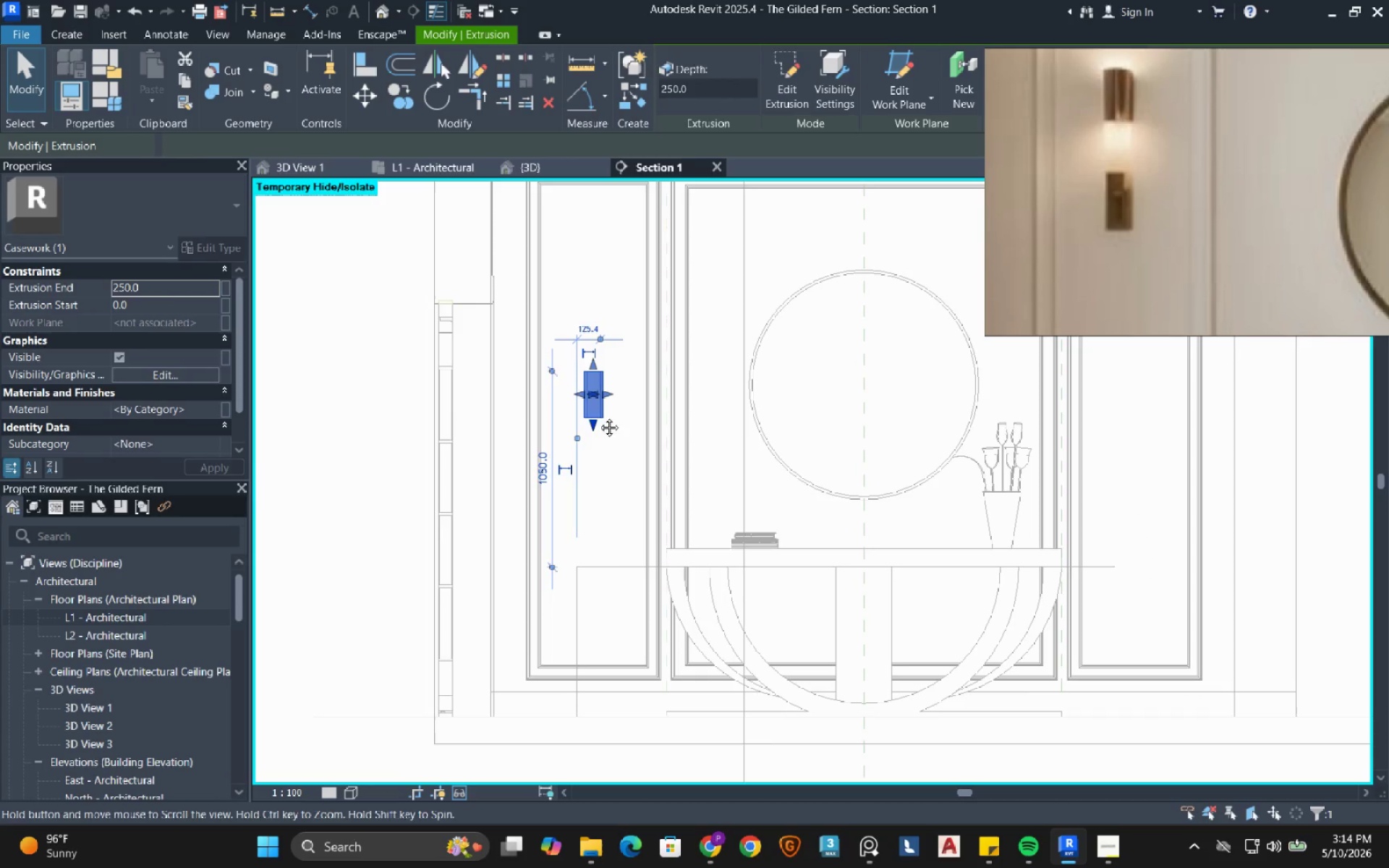 
left_click([673, 95])
 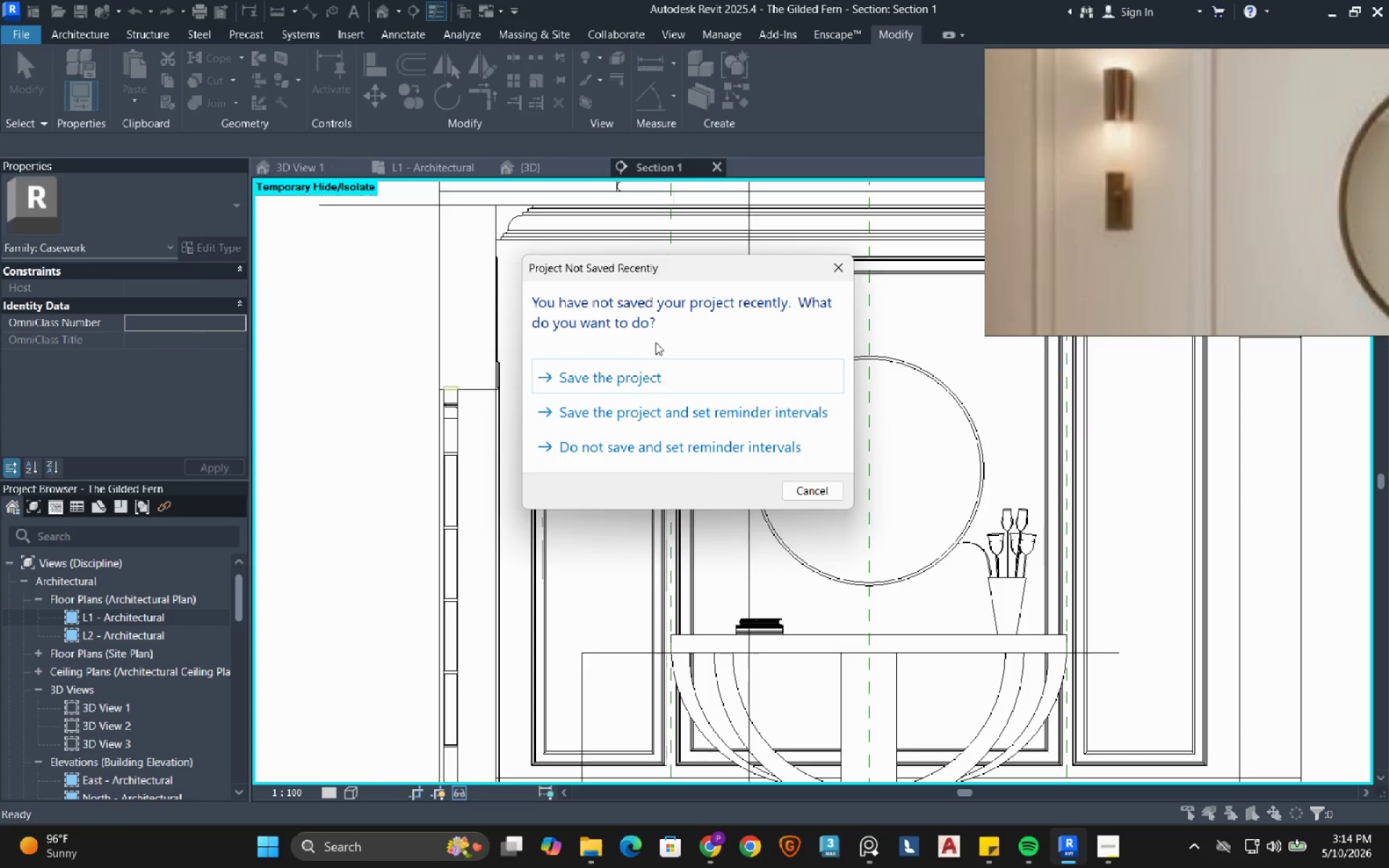 
left_click([667, 376])
 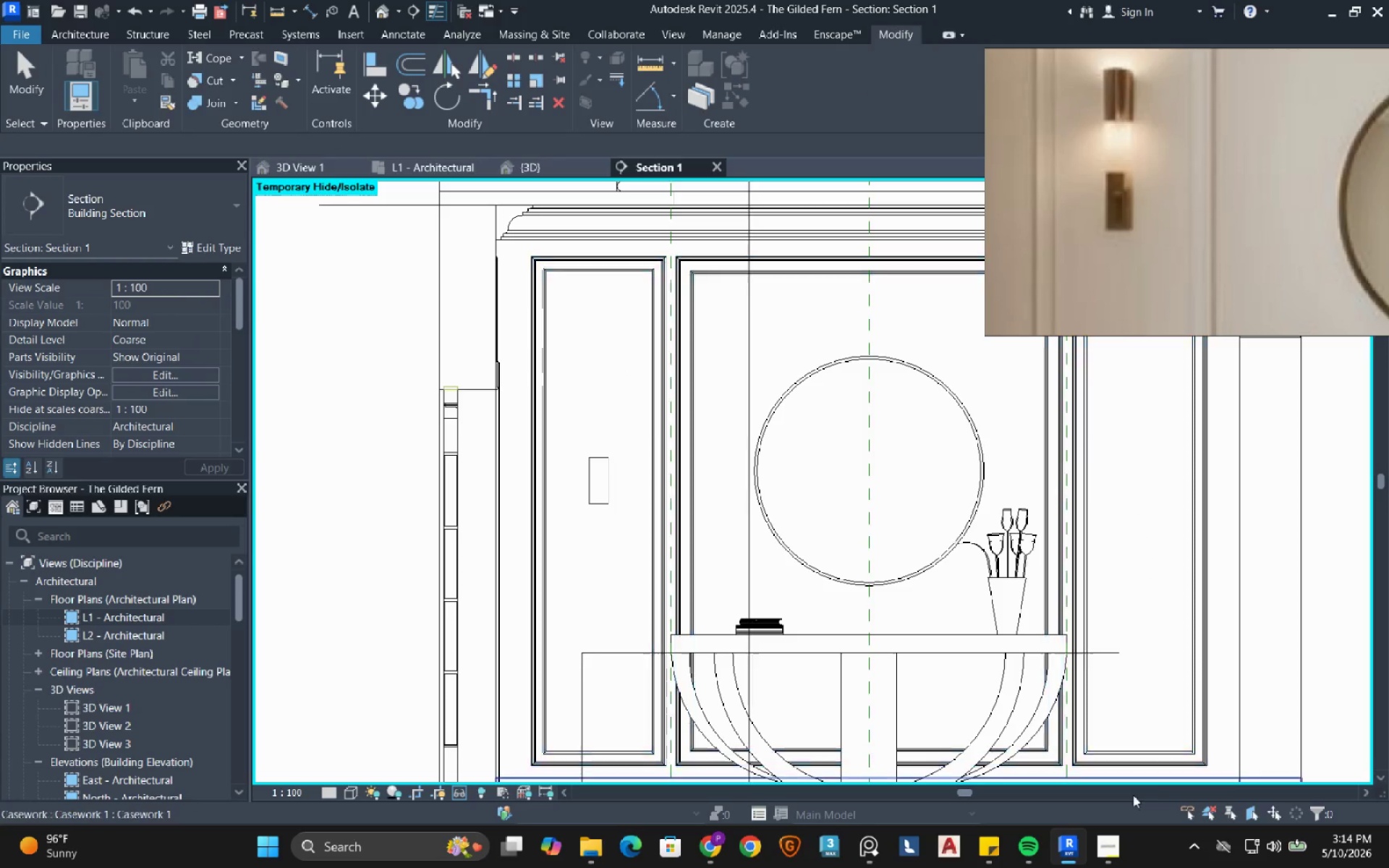 
left_click([1113, 857])